 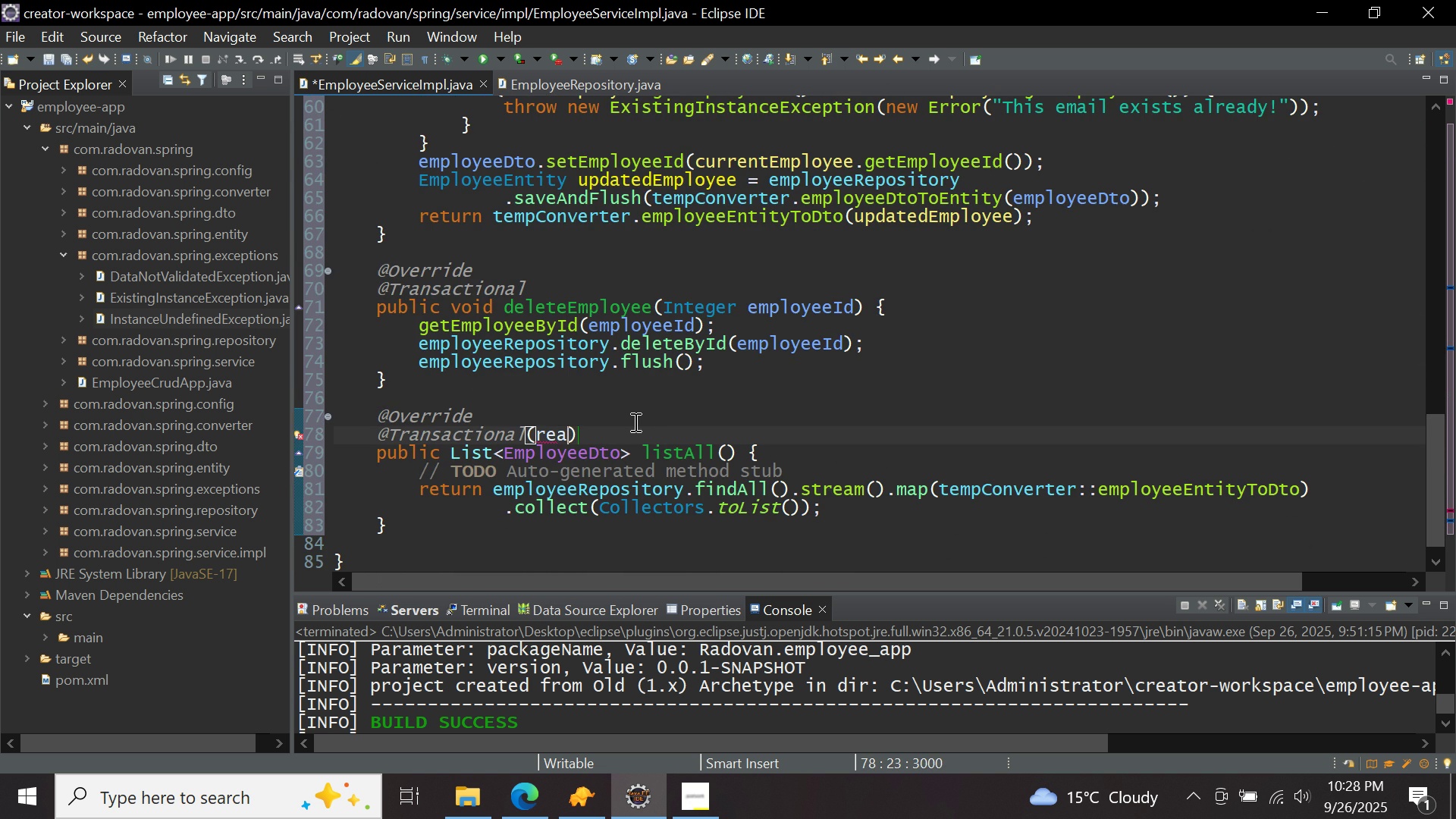 
key(Control+ControlLeft)
 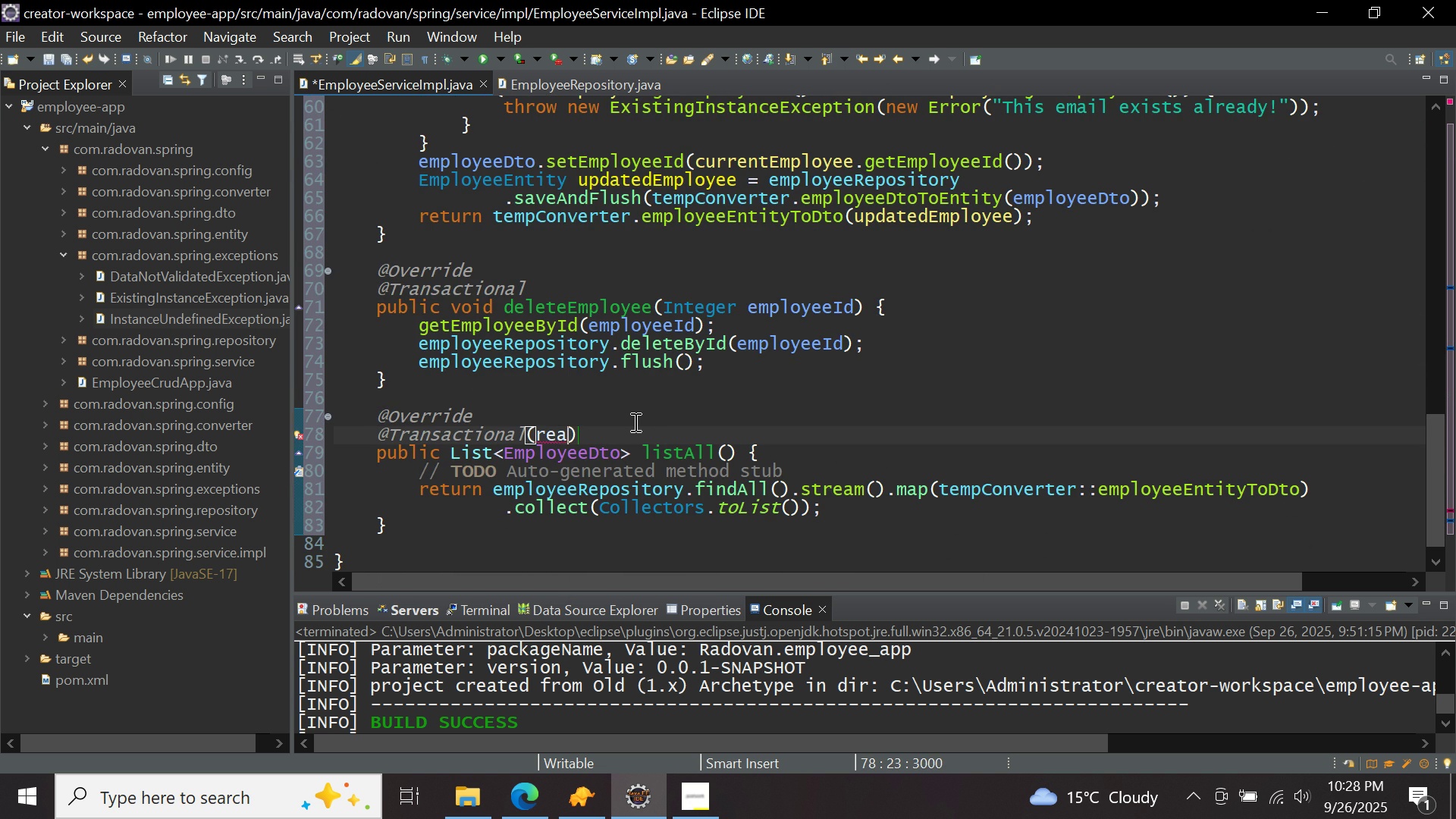 
key(Control+Space)
 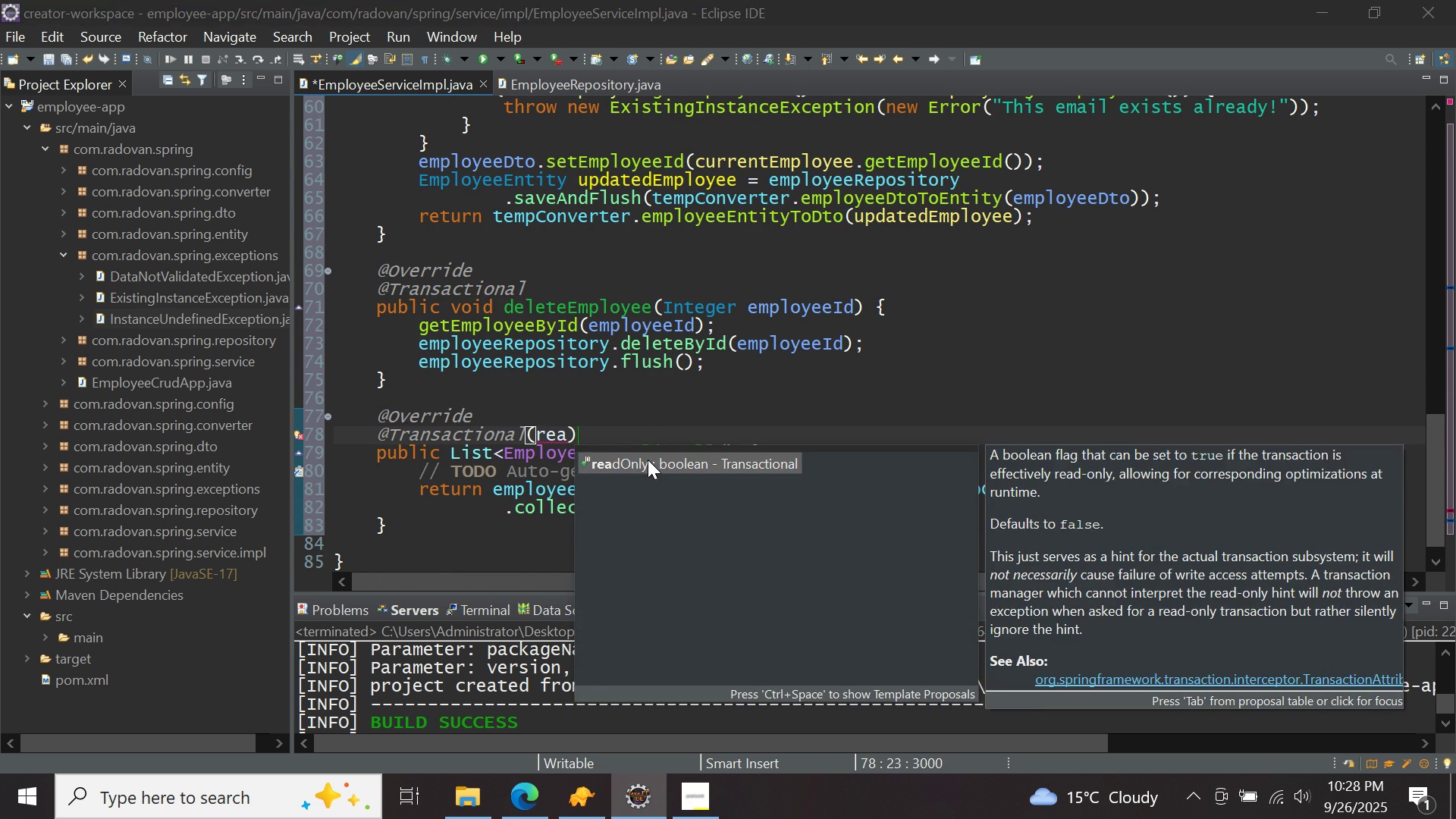 
double_click([648, 460])
 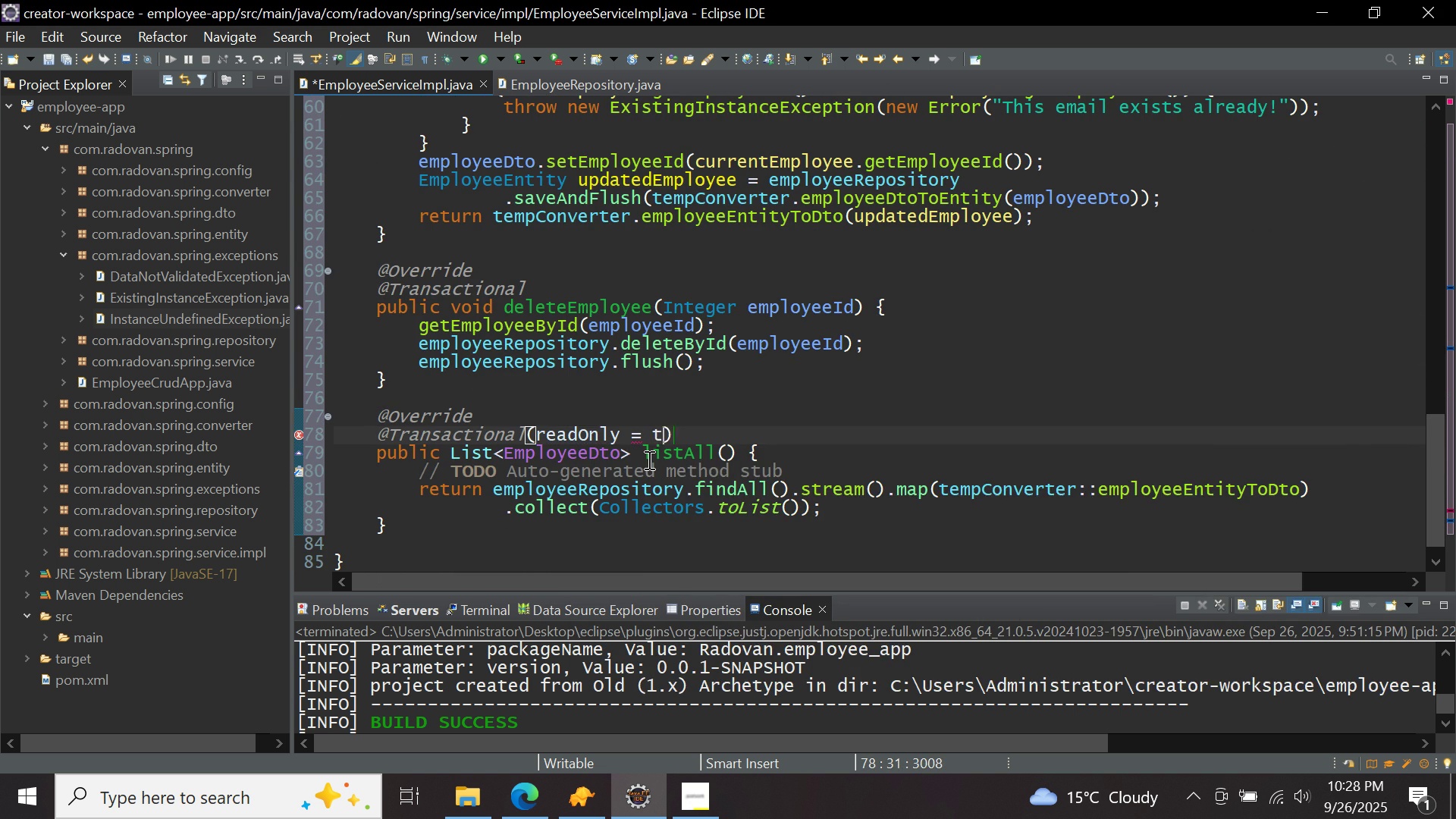 
type(true)